 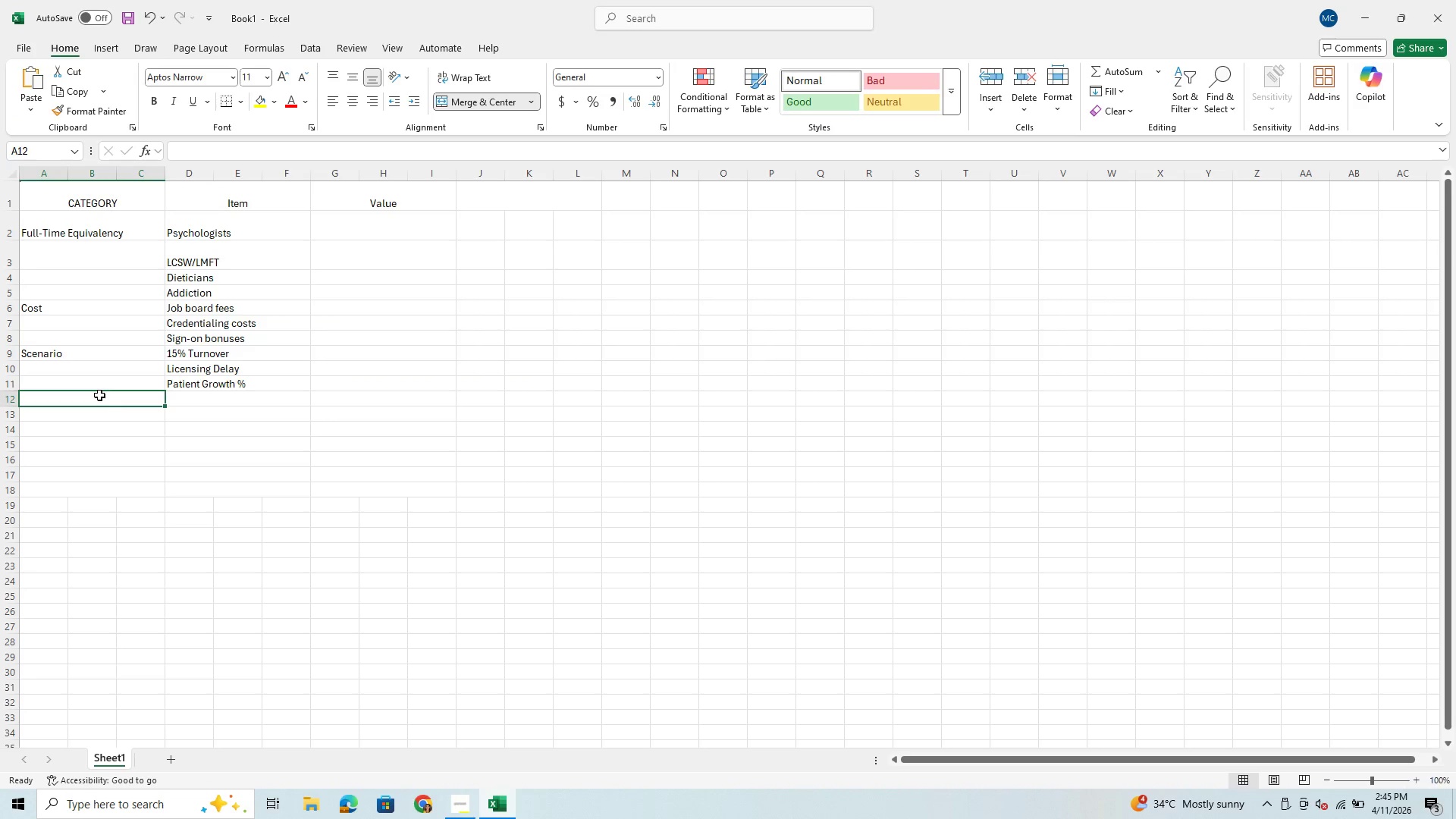 
type(Care Ratio)
 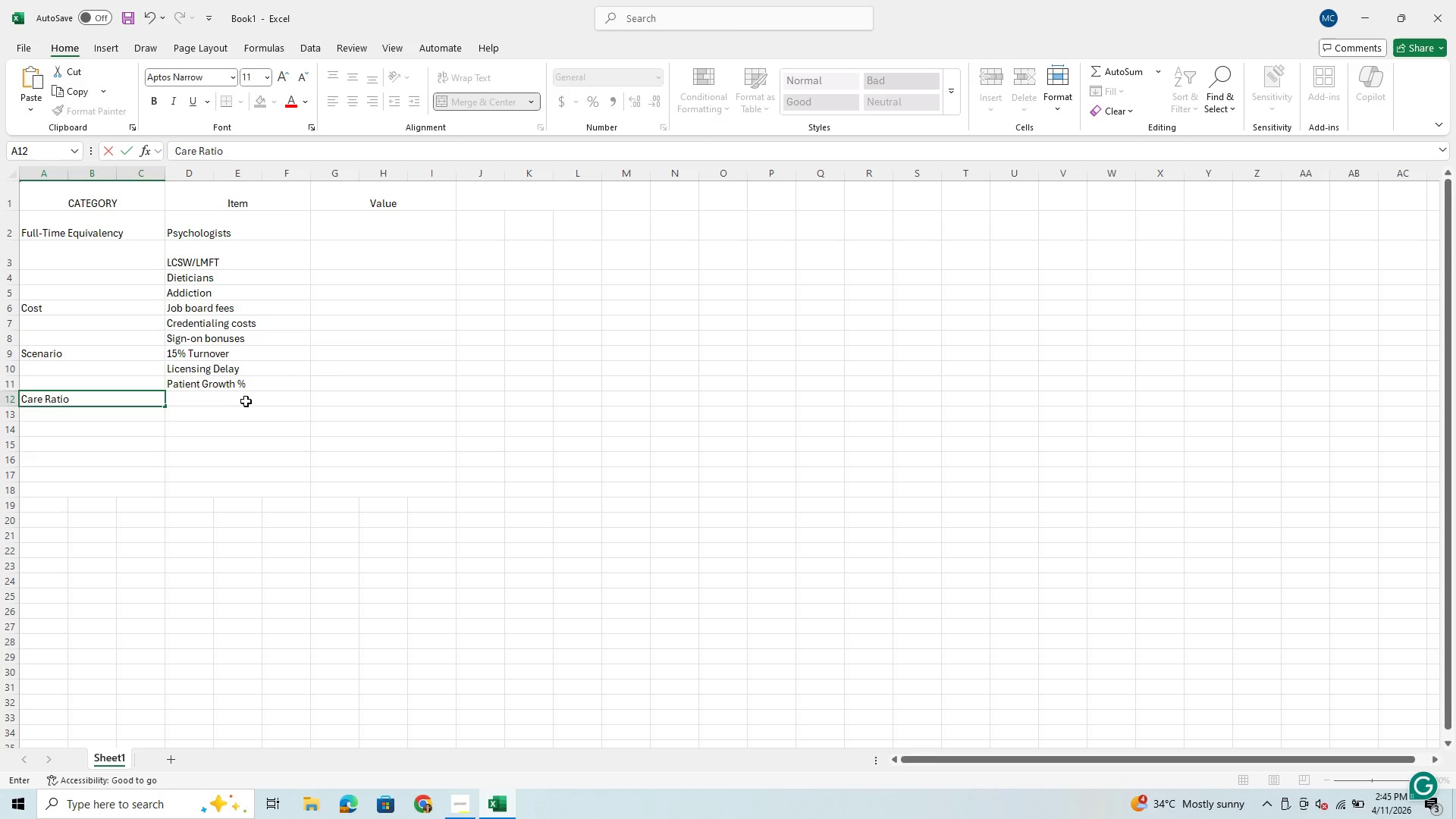 
left_click([194, 404])
 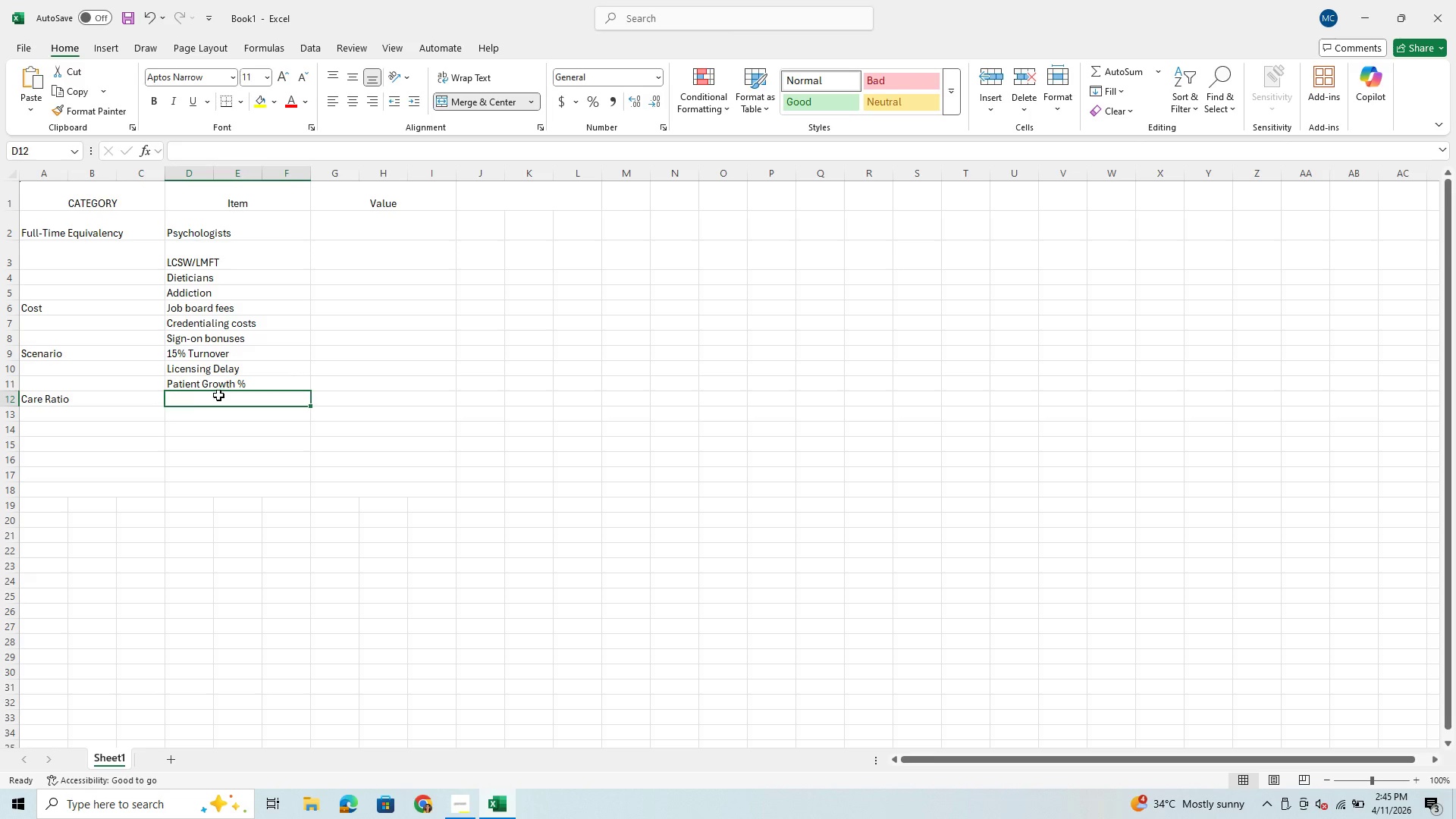 
type(IOP)
 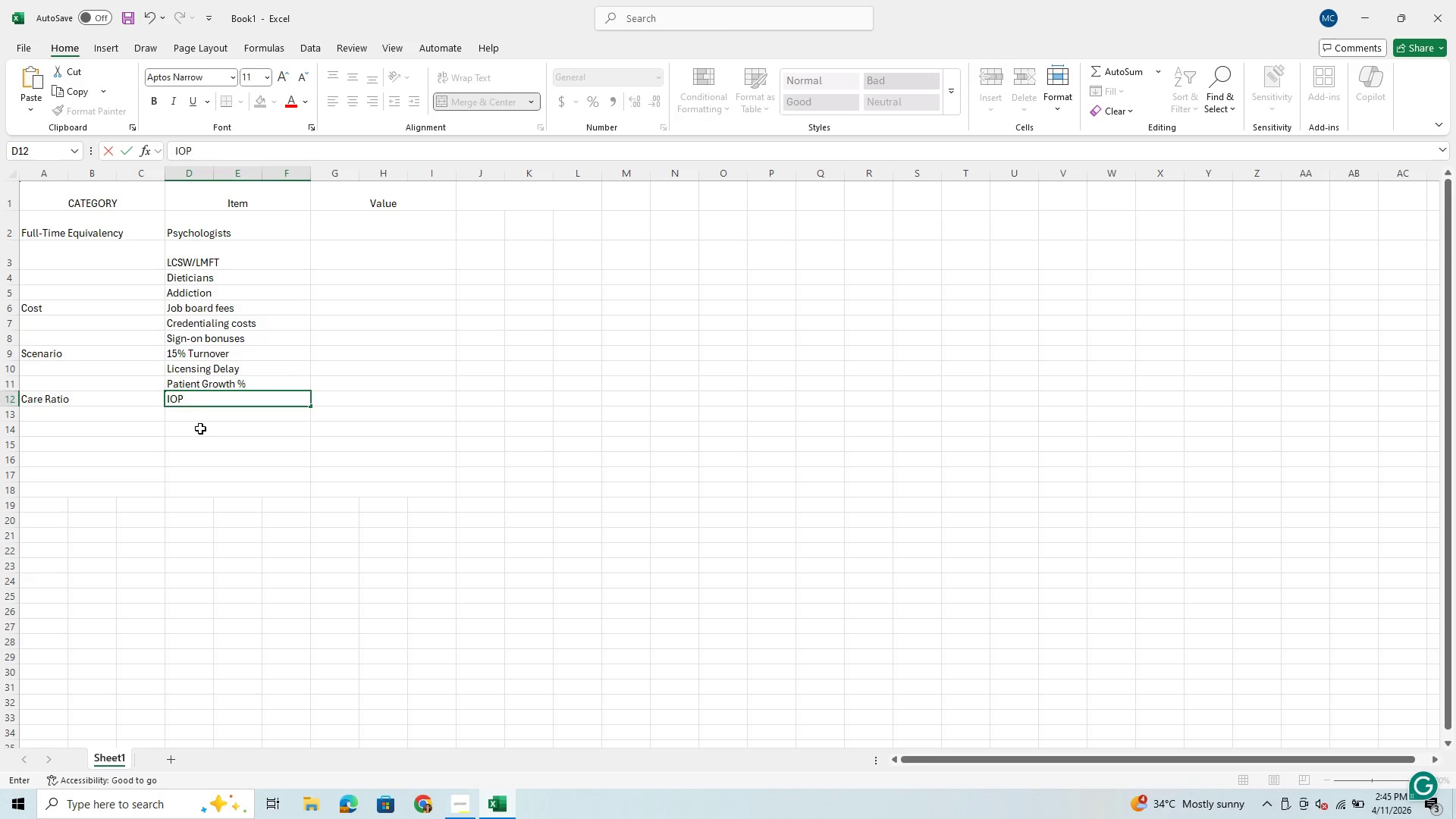 
left_click([232, 414])
 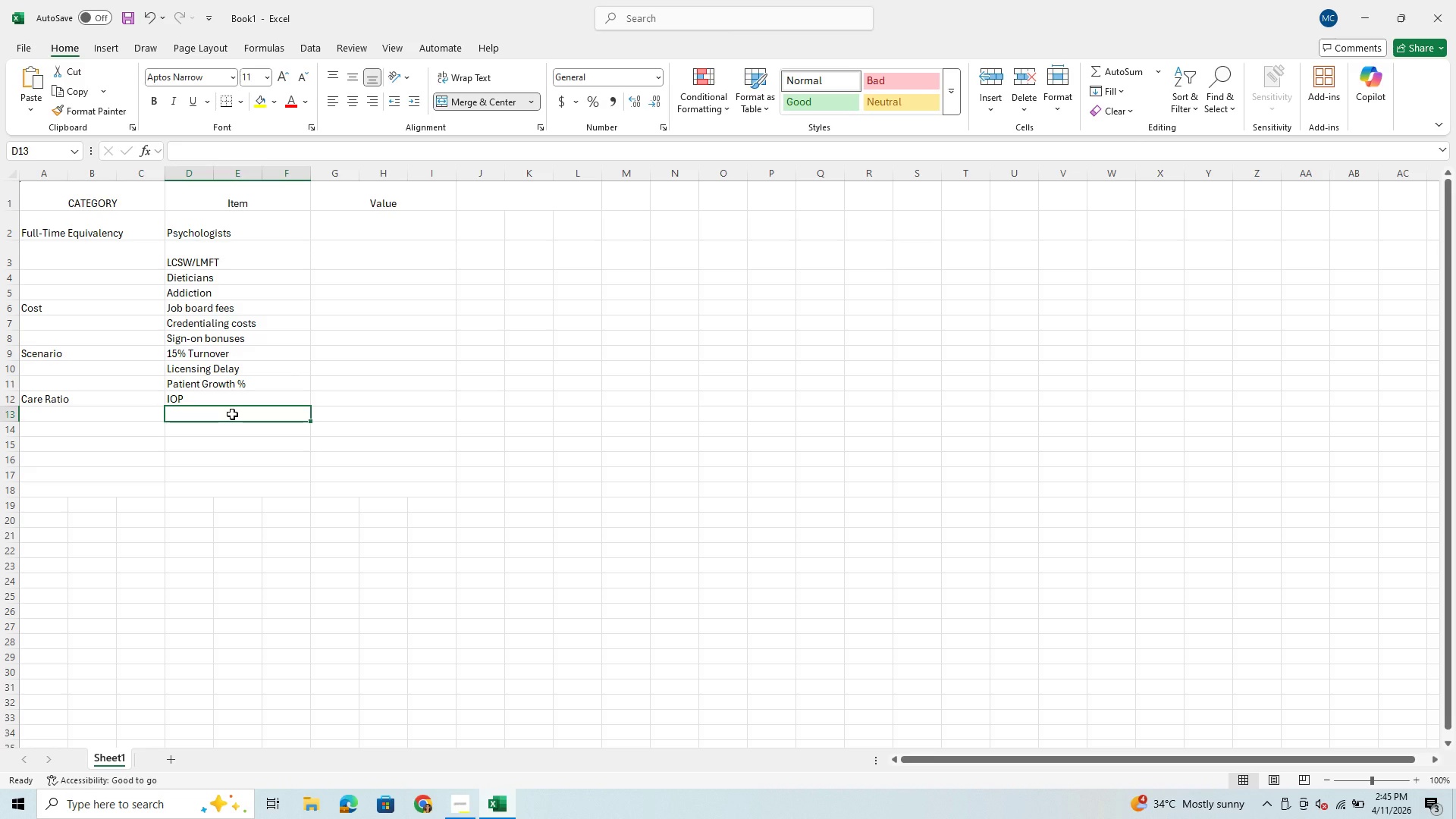 
type(Stansadrd)
 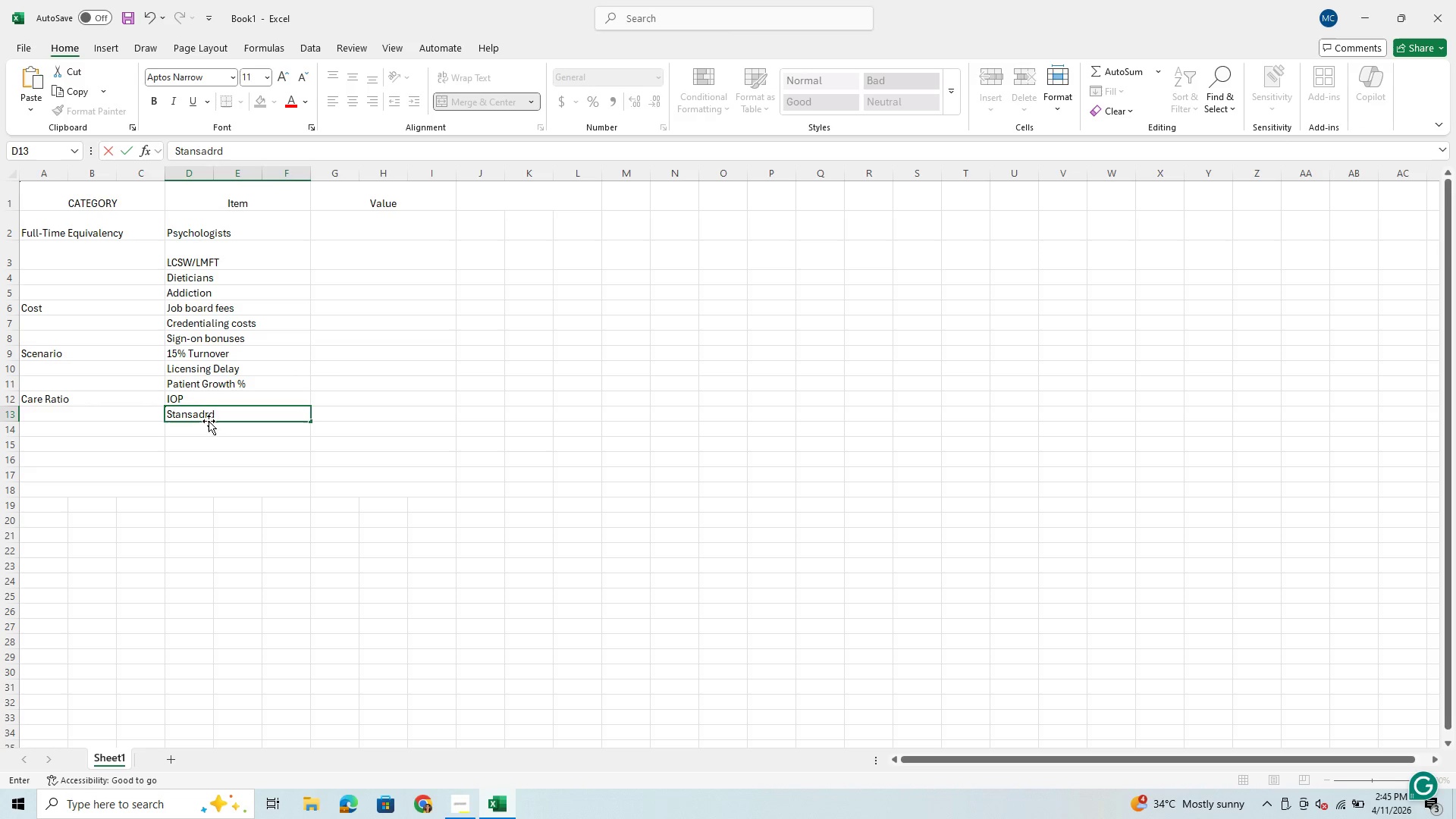 
left_click([203, 415])
 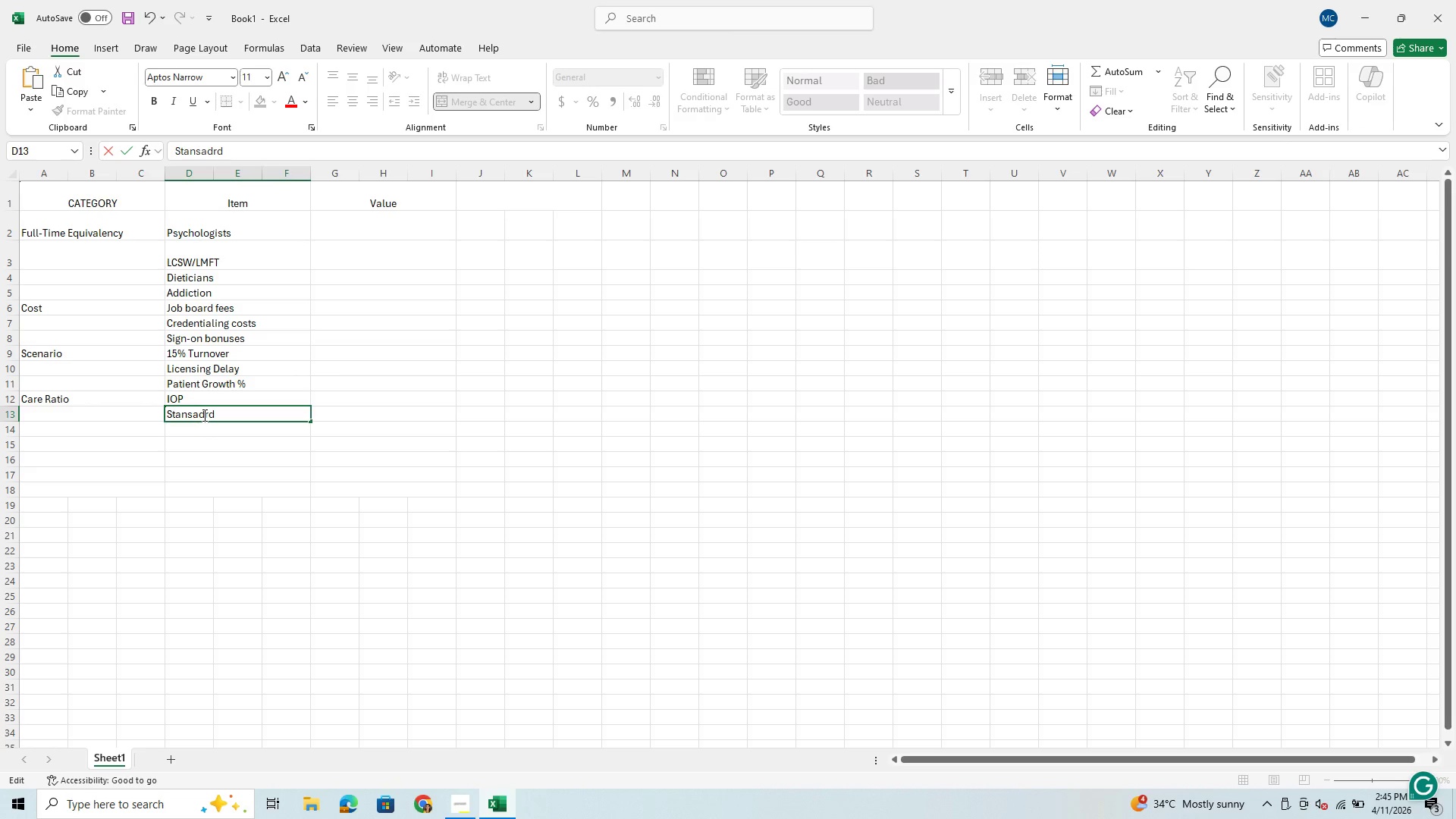 
key(A)
 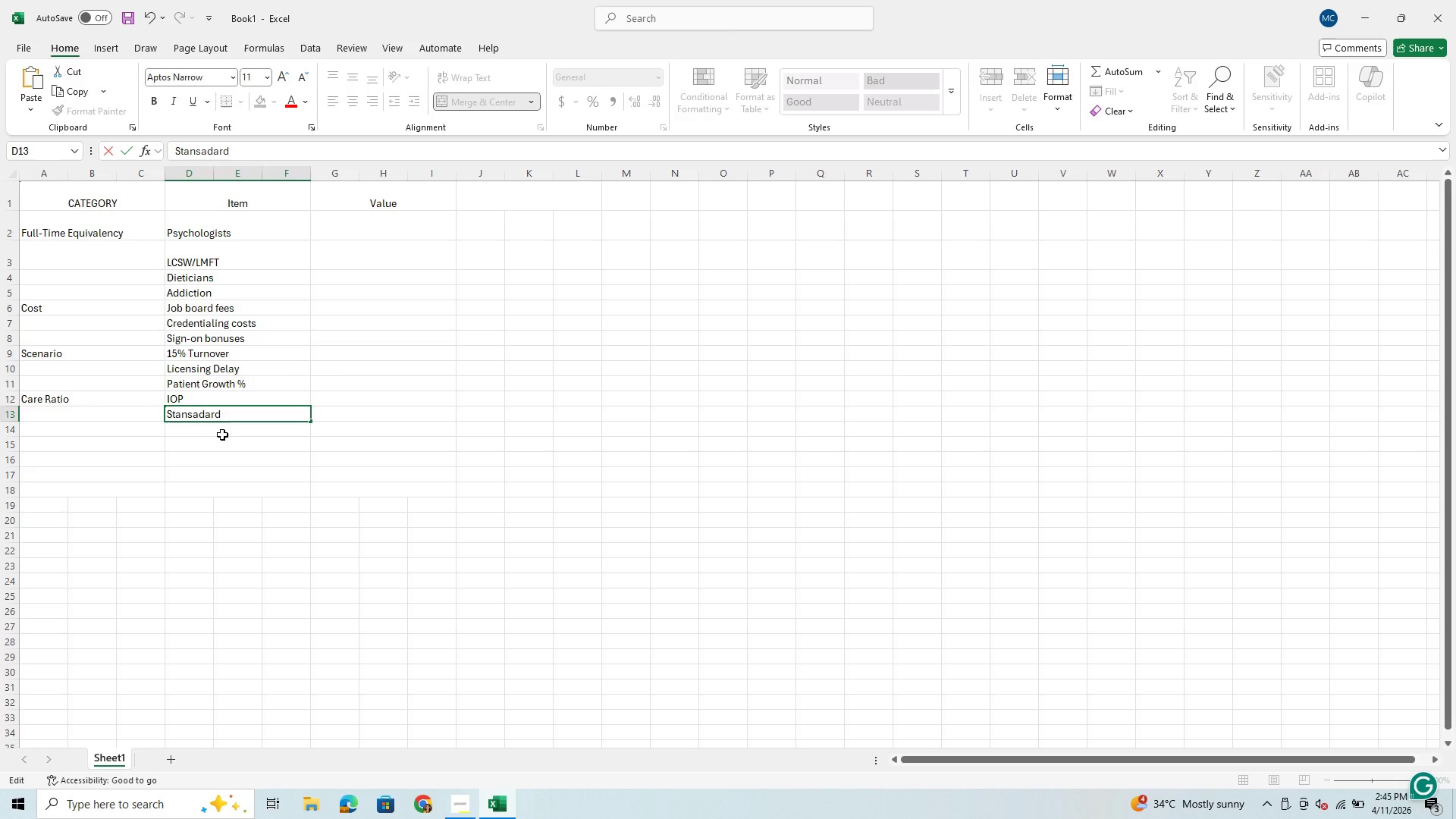 
left_click([222, 435])
 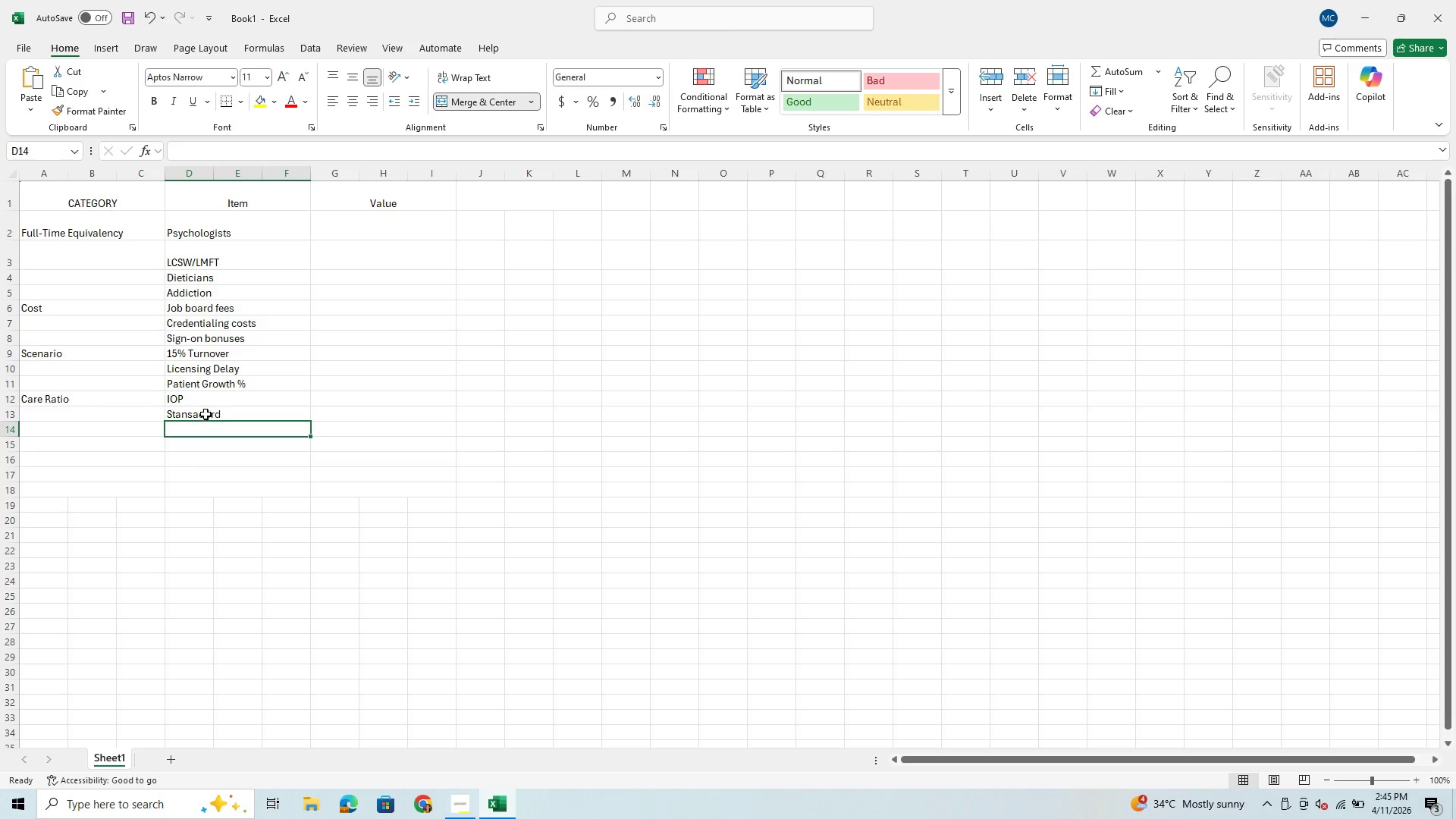 
left_click([198, 411])
 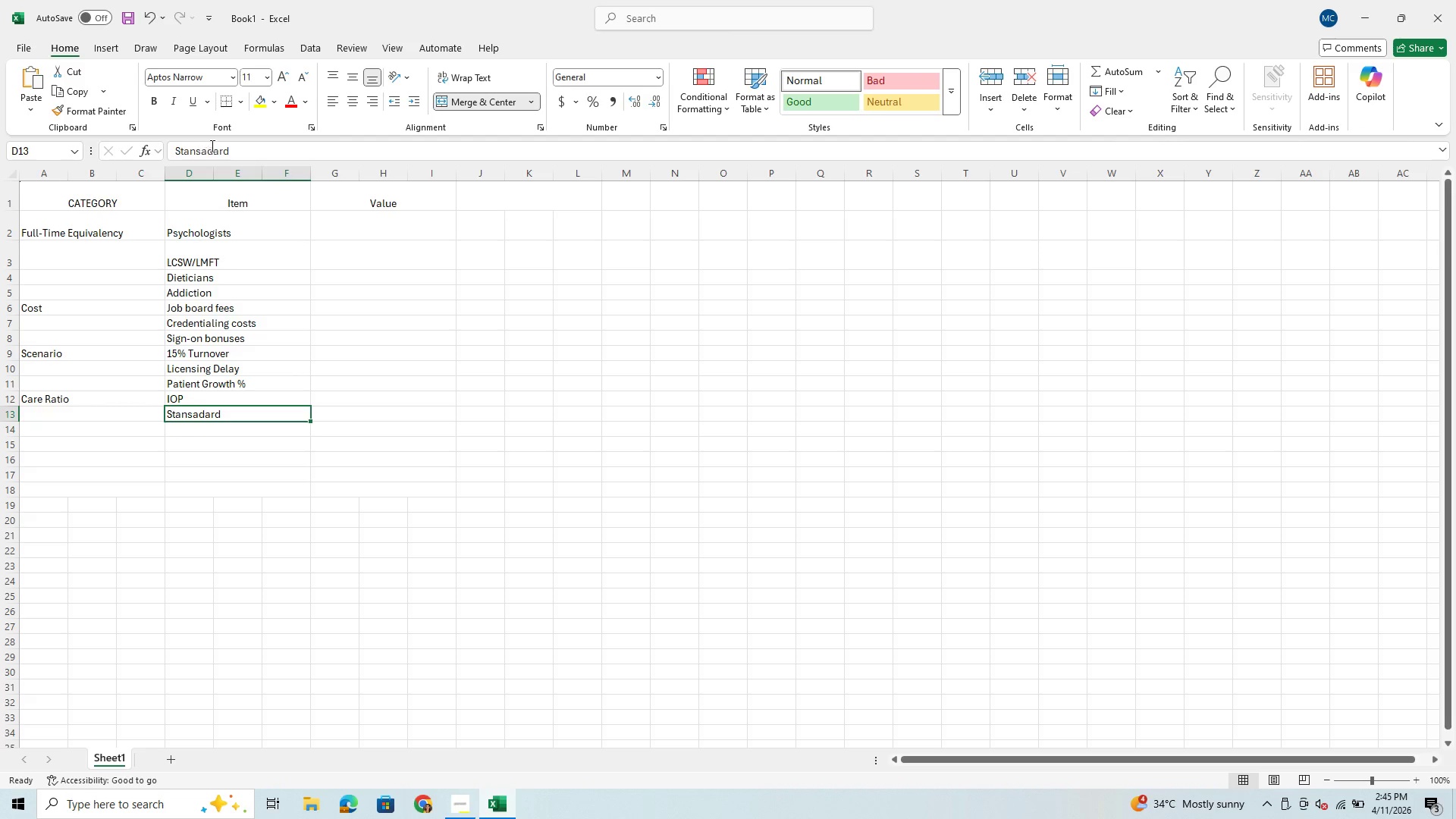 
left_click([206, 154])
 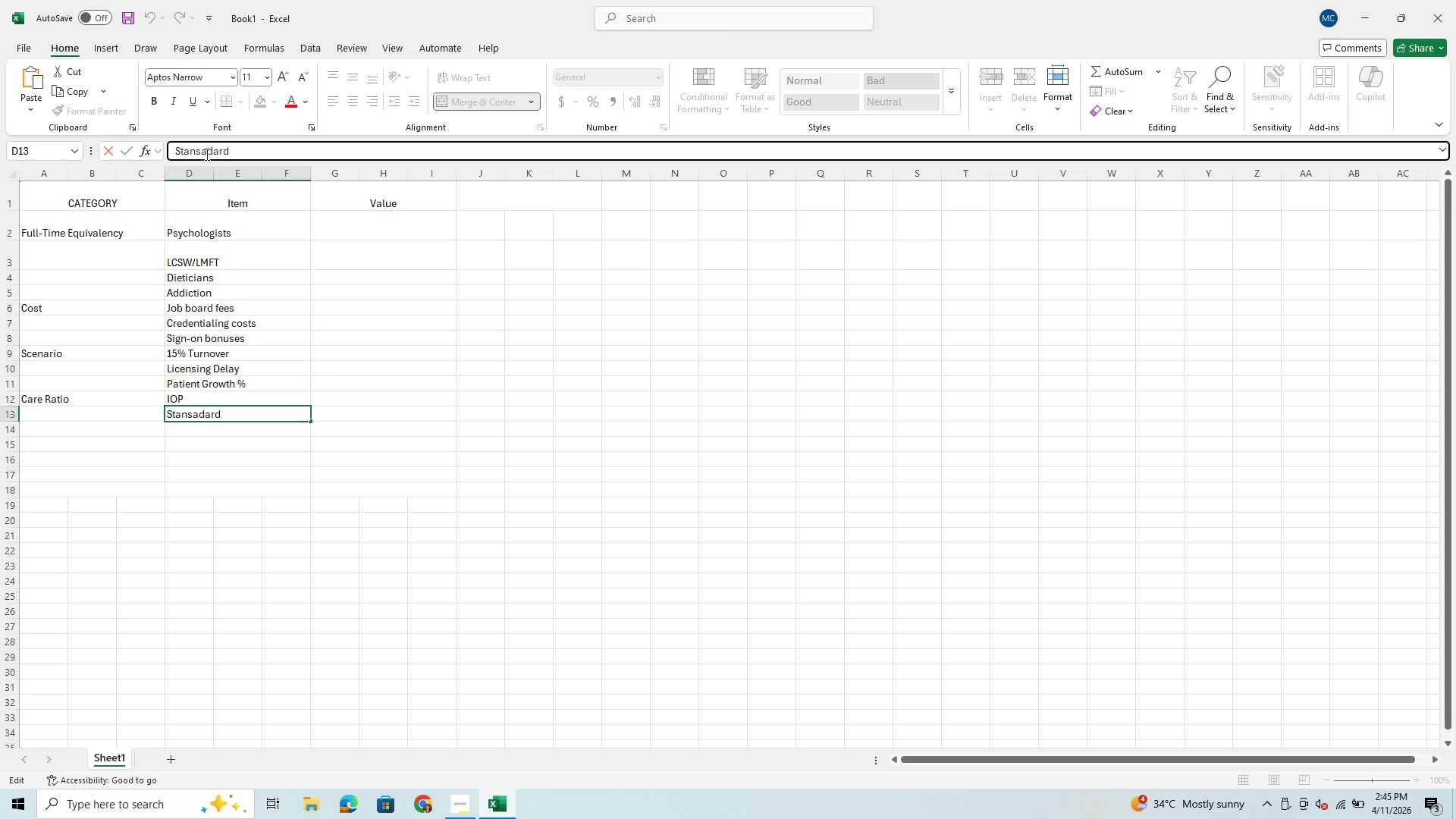 
key(Backspace)
 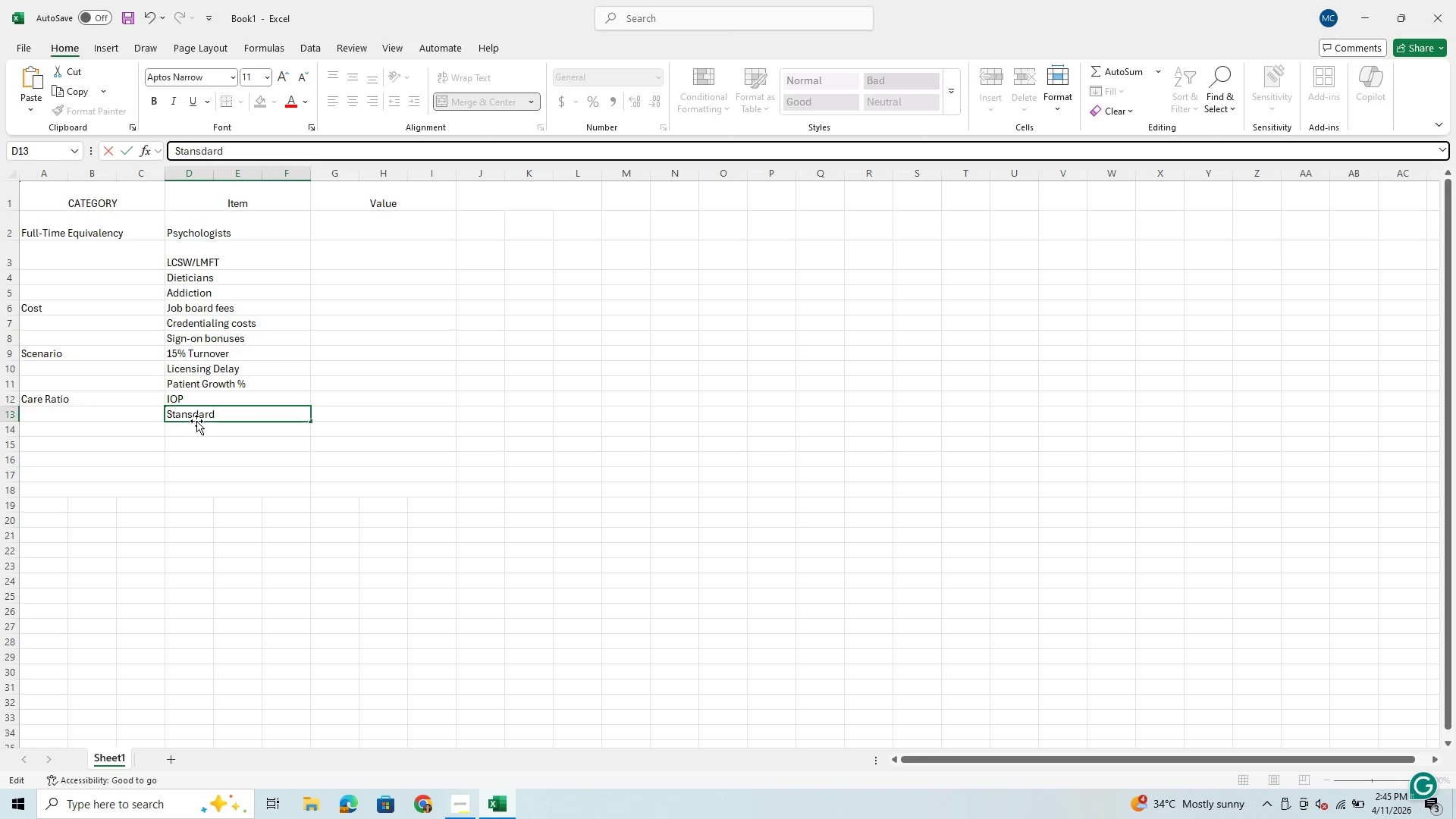 
wait(6.97)
 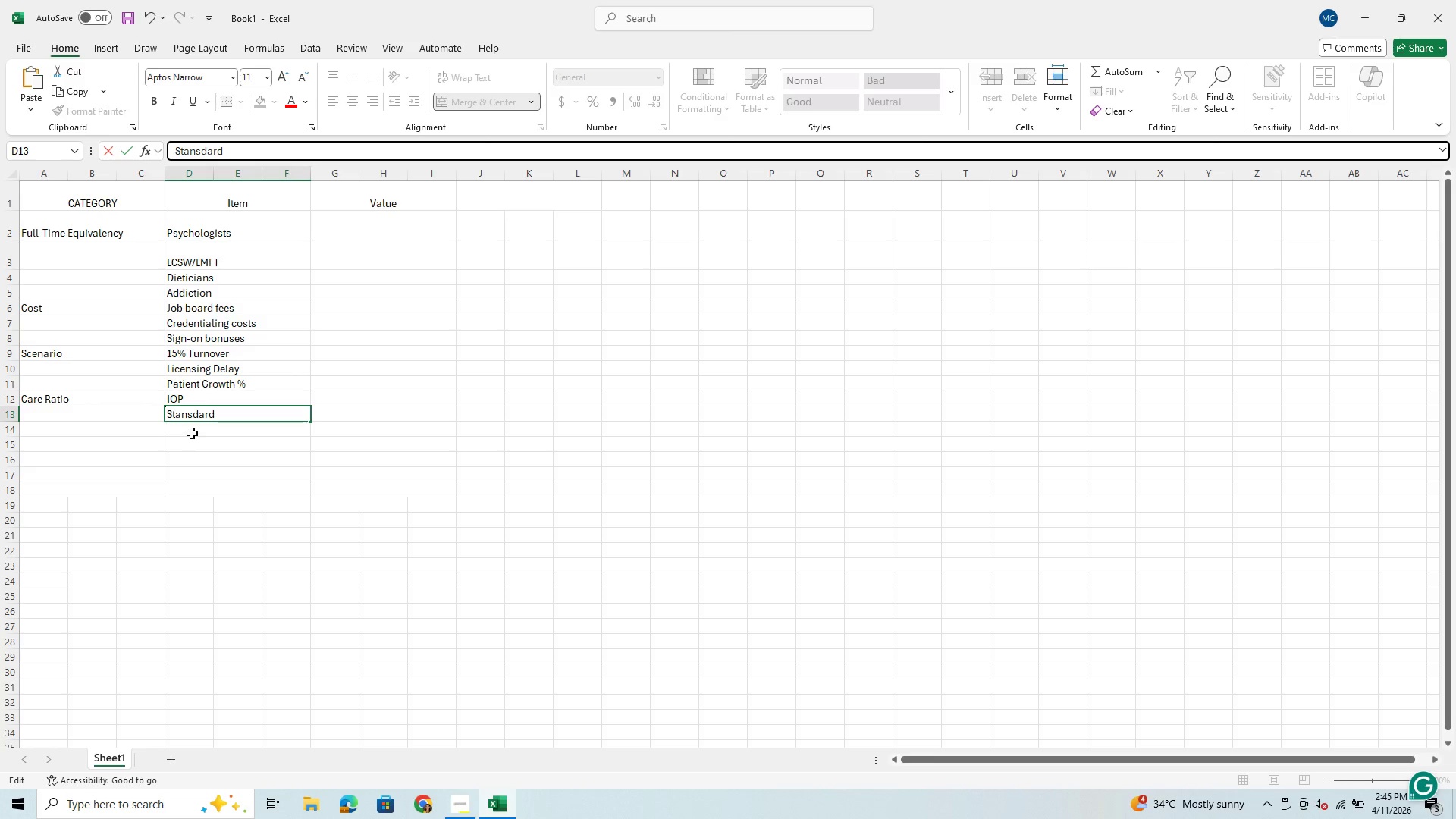 
key(Backspace)
 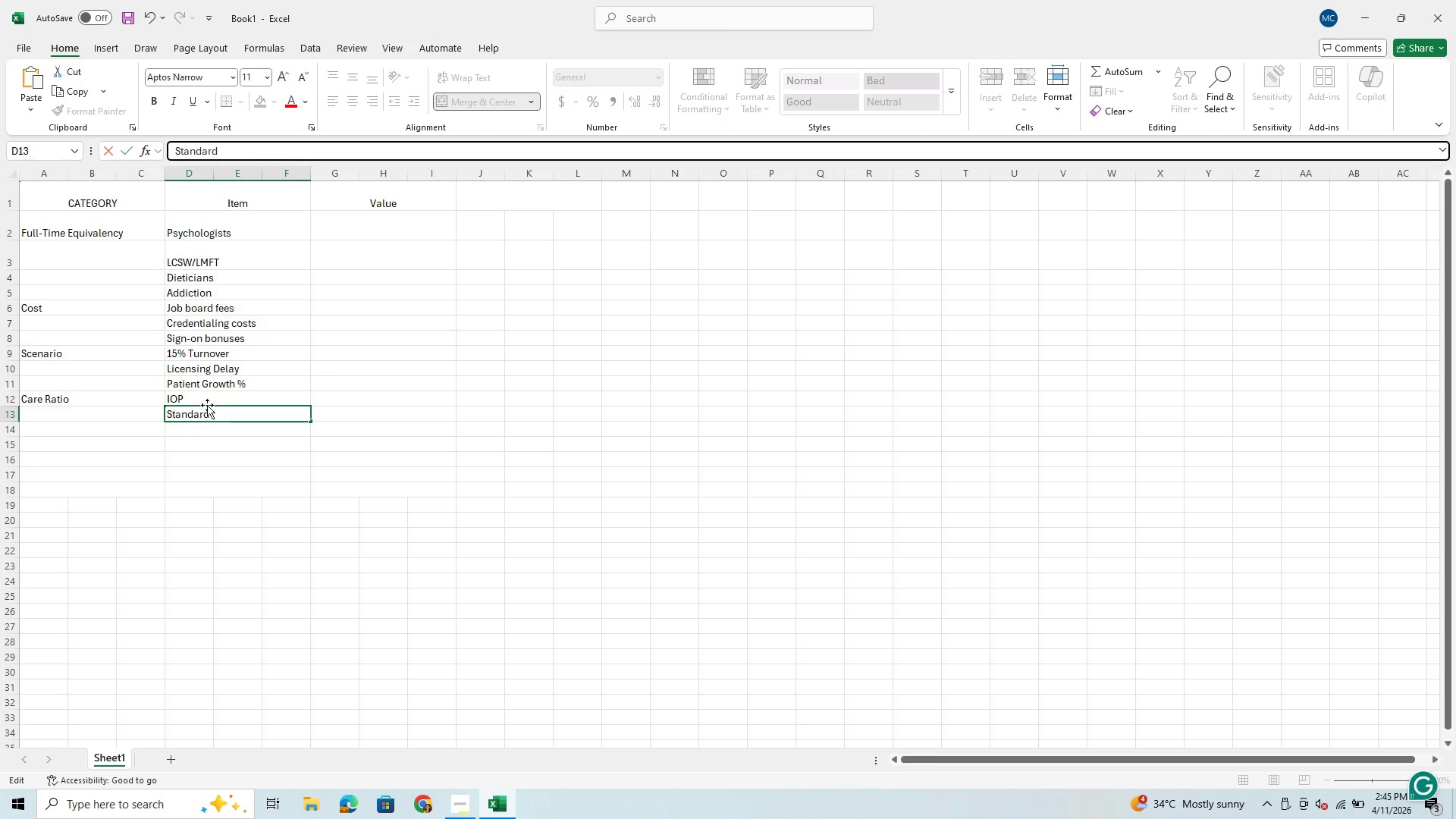 
left_click([204, 425])
 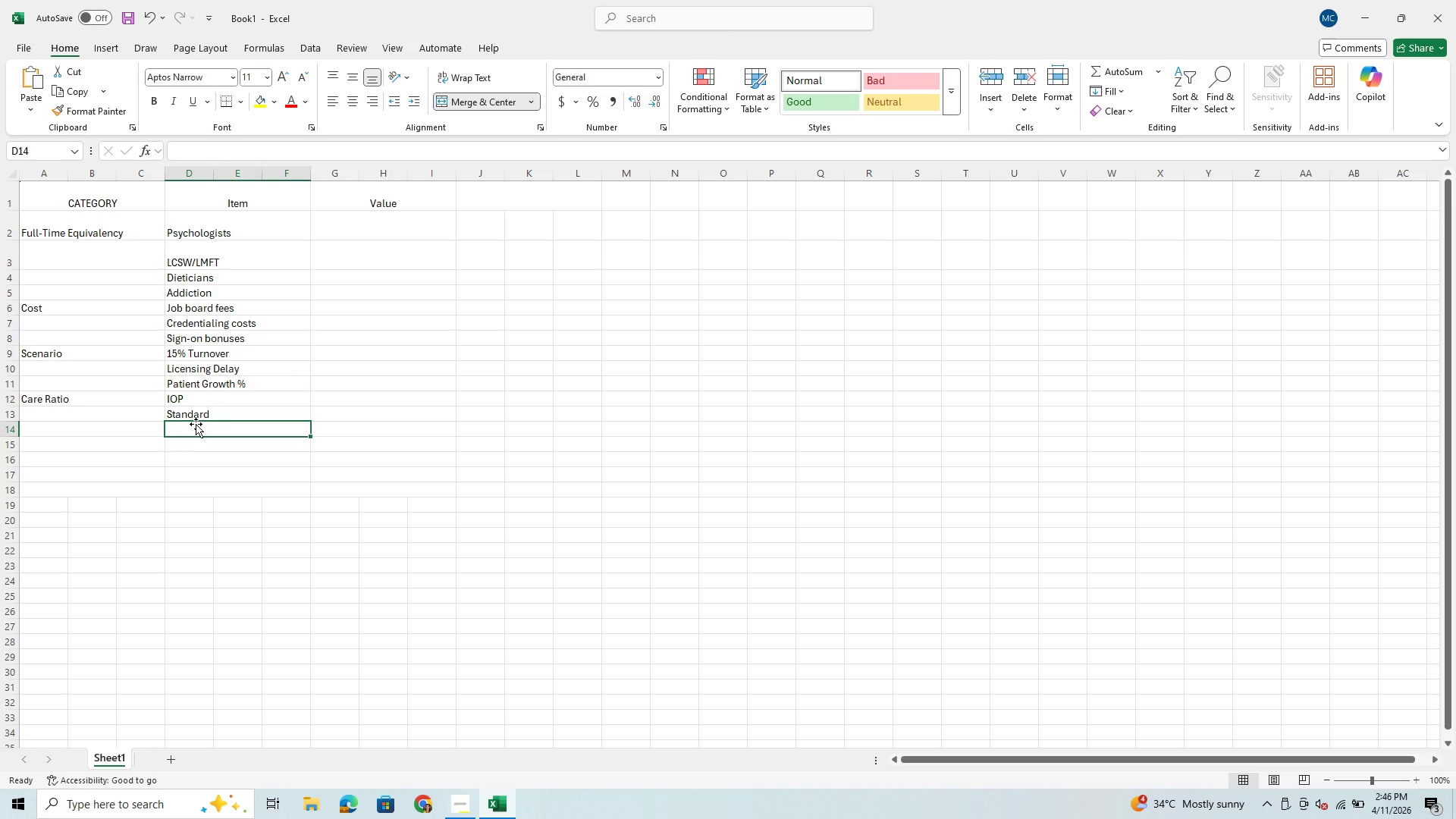 
type(Maintenance)
 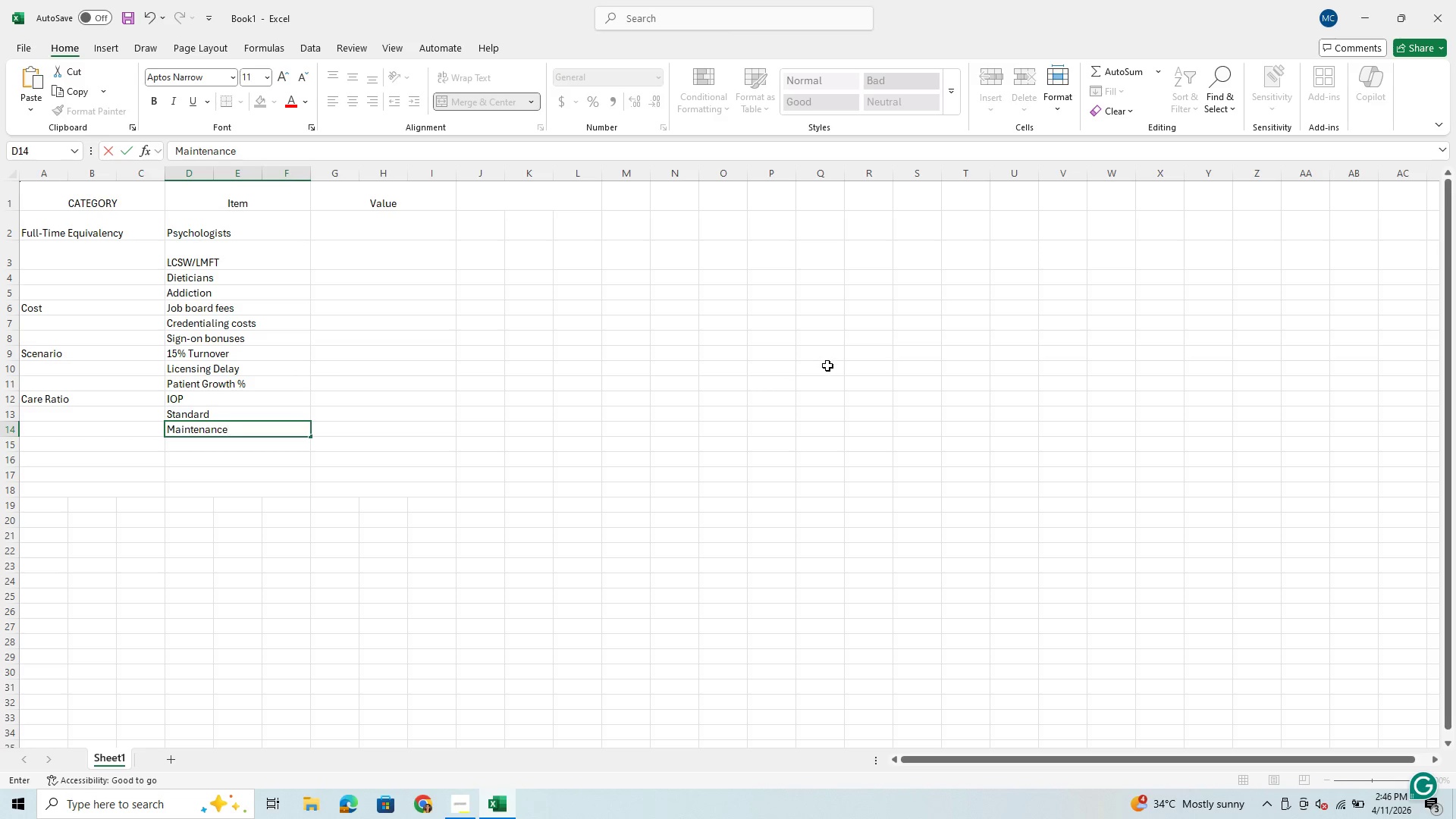 
wait(26.0)
 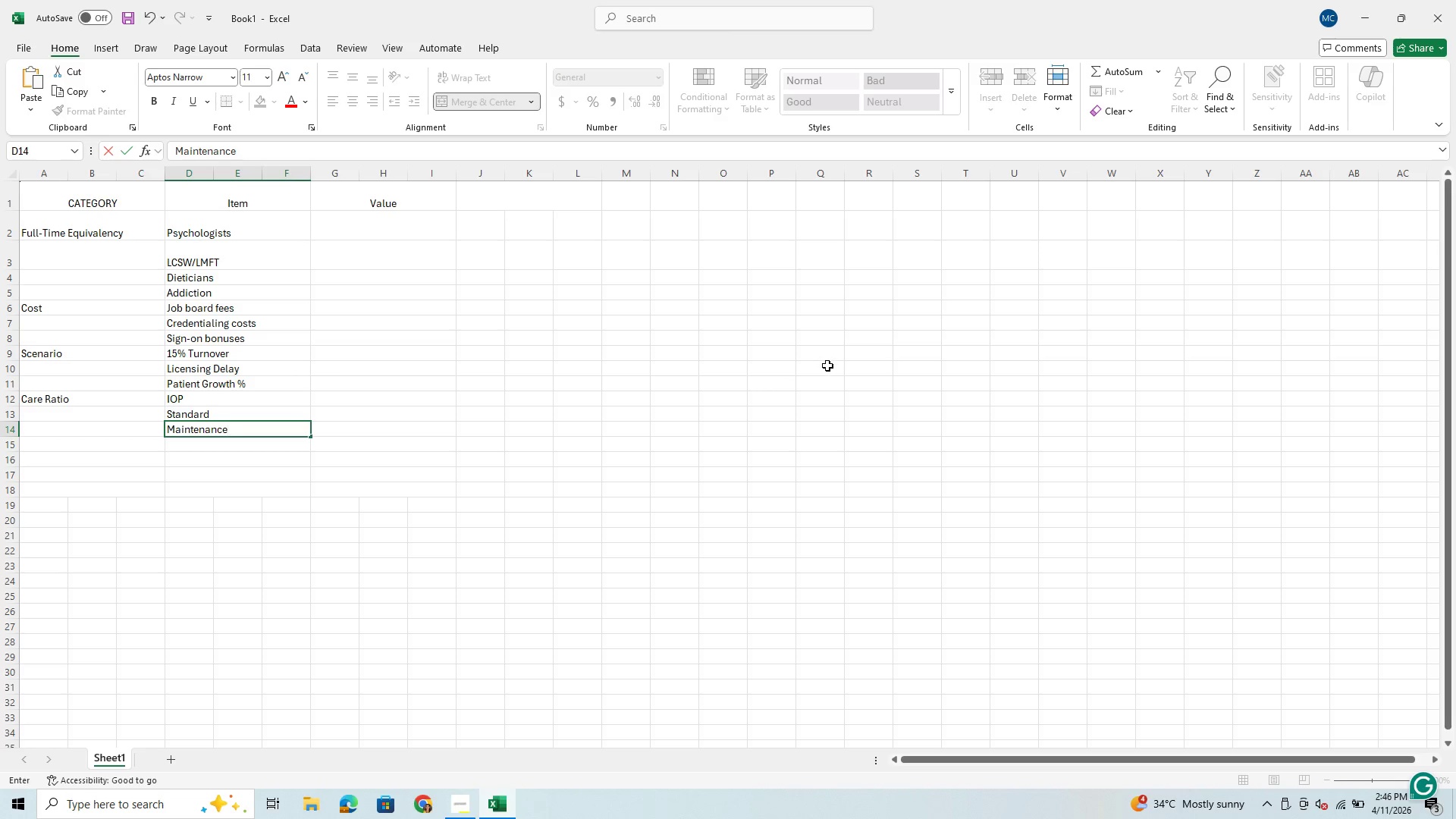 
left_click_drag(start_coordinate=[453, 801], to_coordinate=[460, 796])
 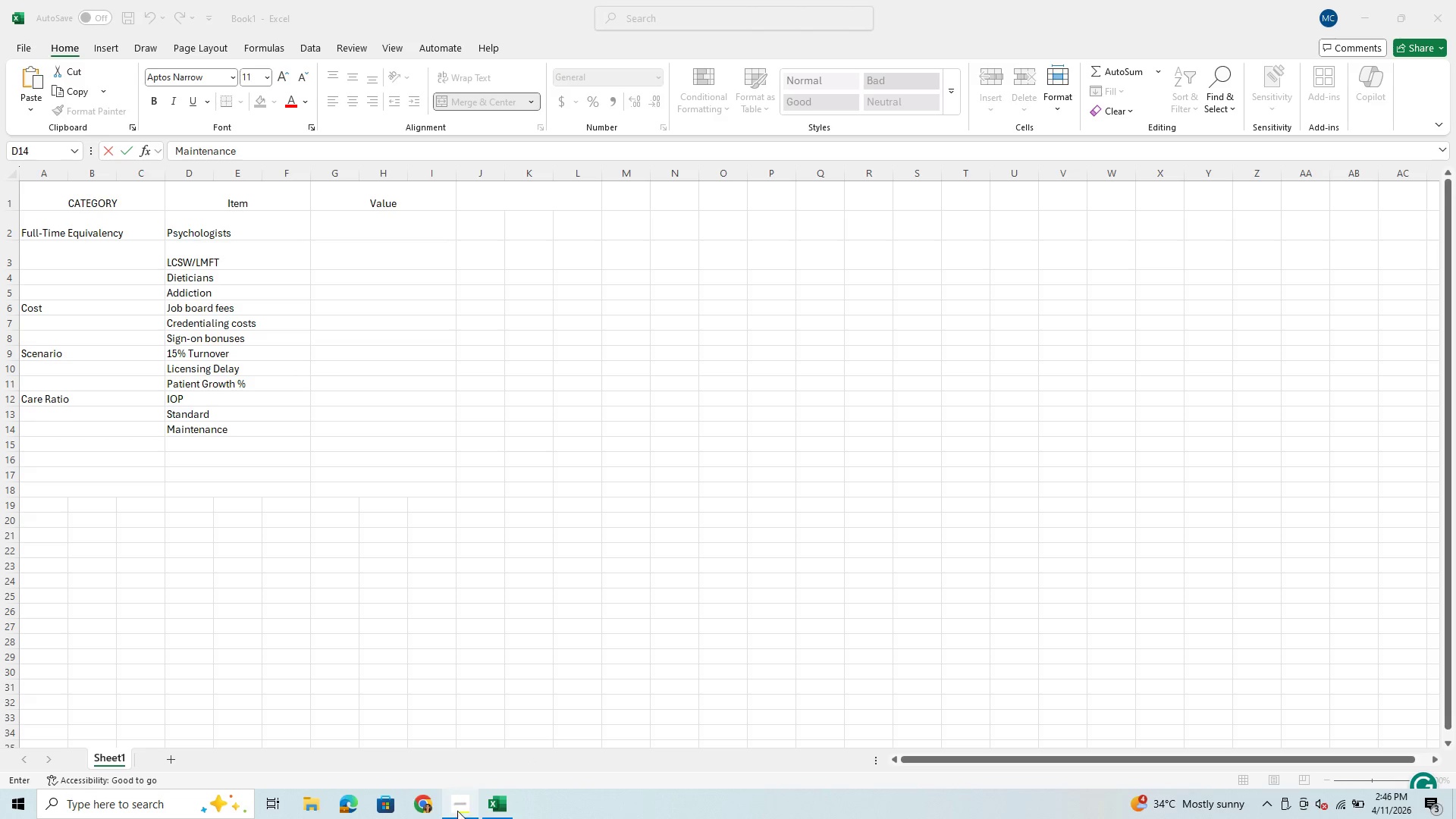 
left_click([457, 815])